 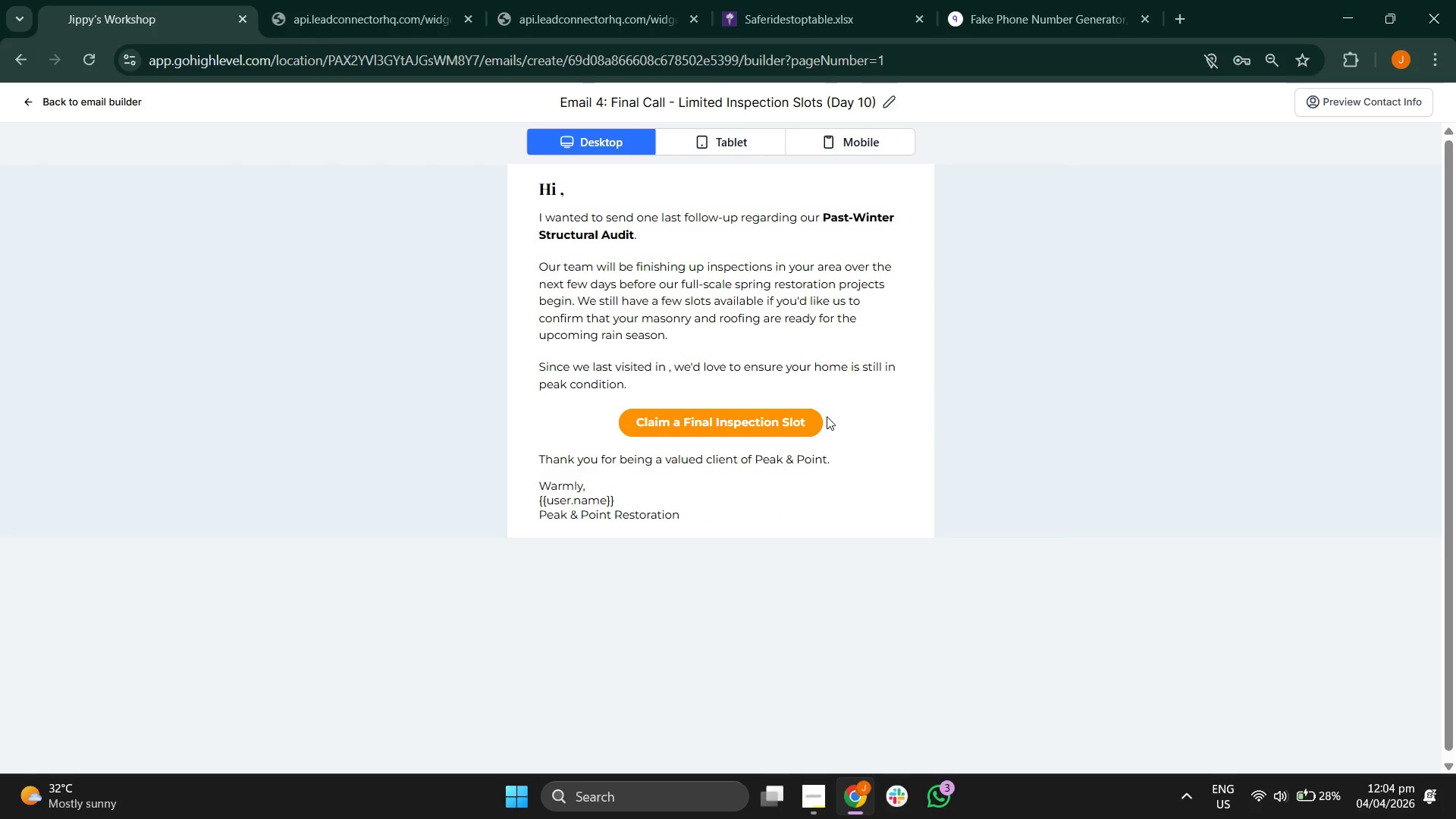 
left_click([764, 436])
 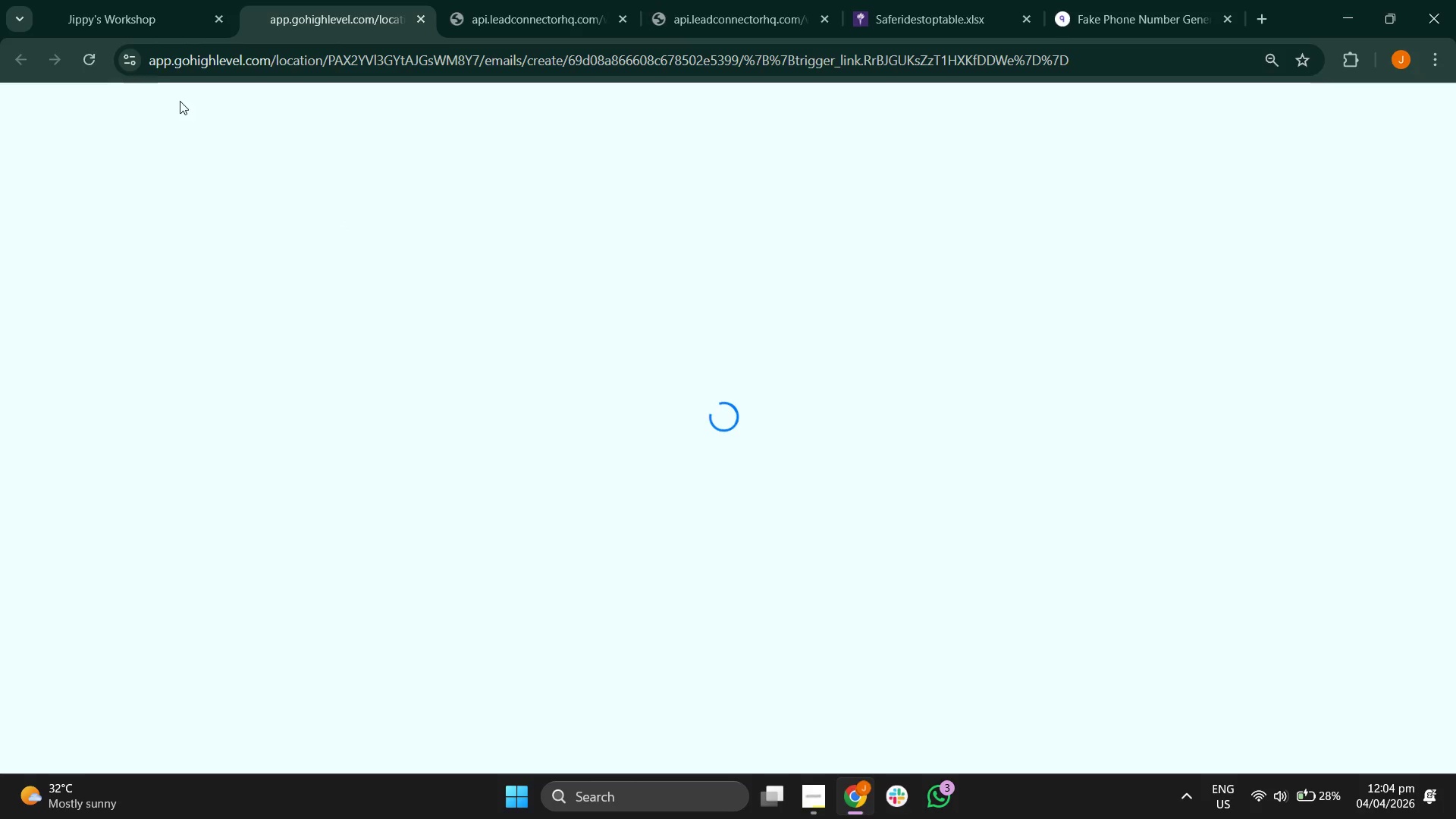 
left_click([136, 26])
 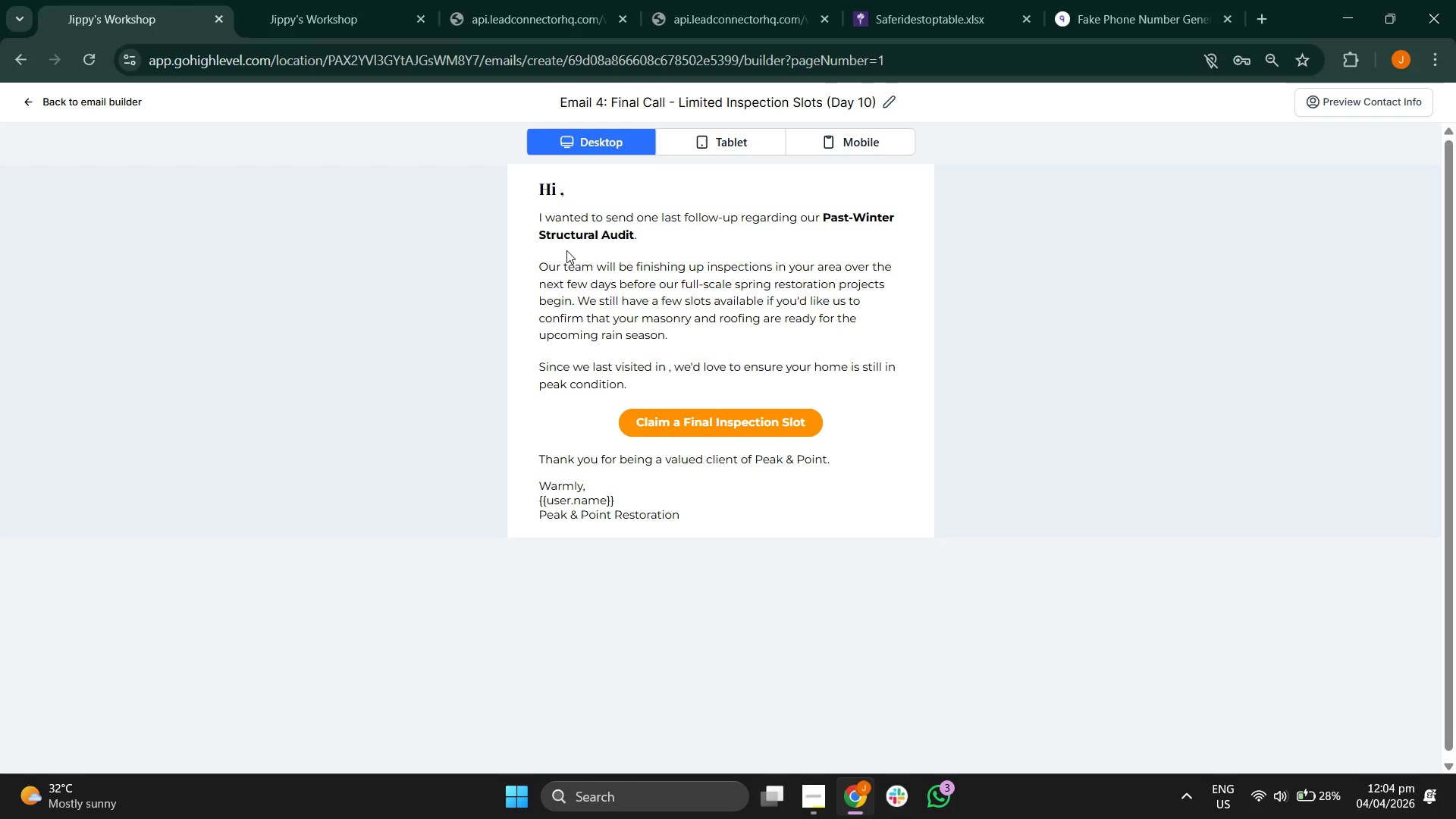 
wait(6.23)
 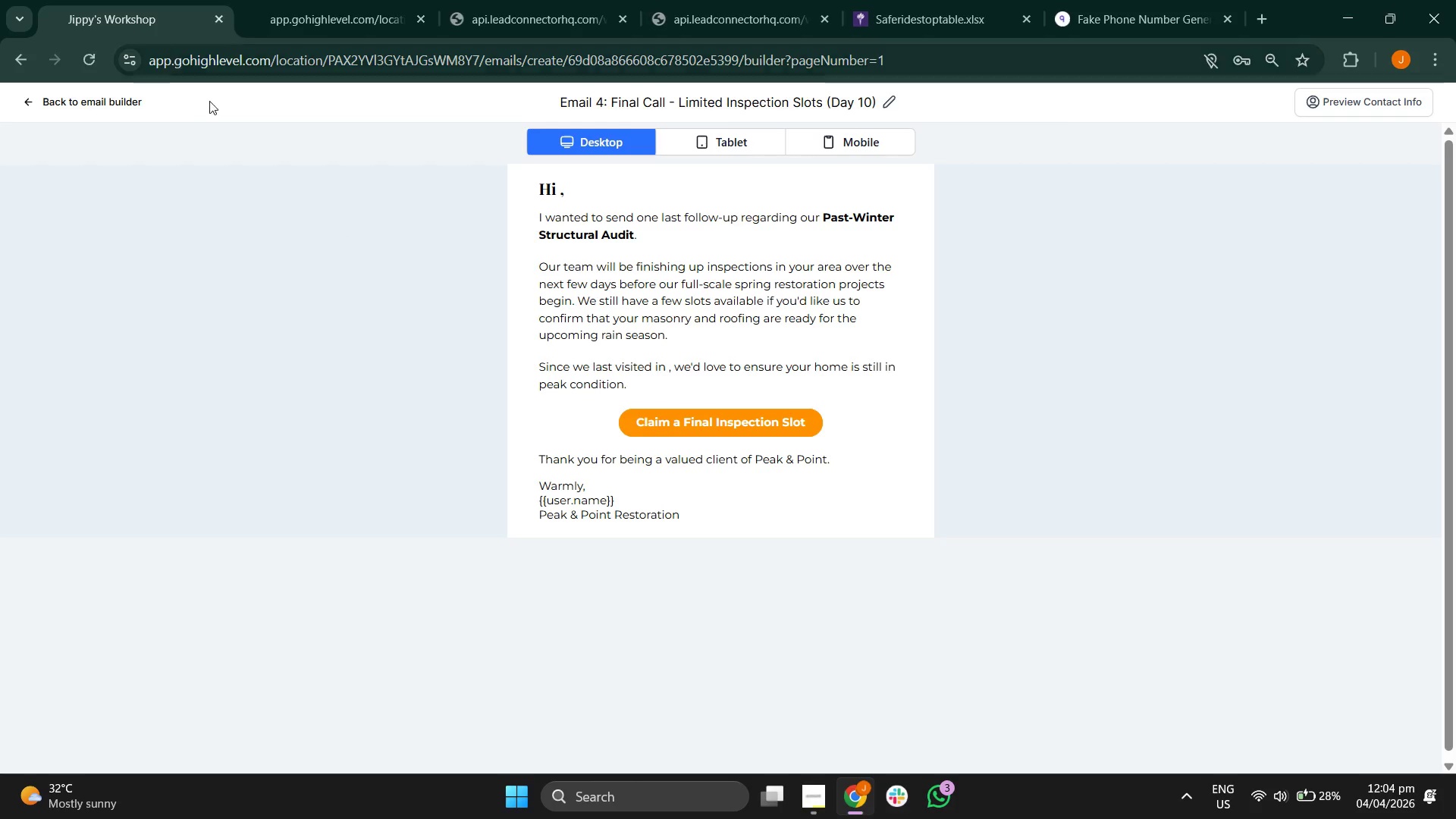 
left_click([739, 147])
 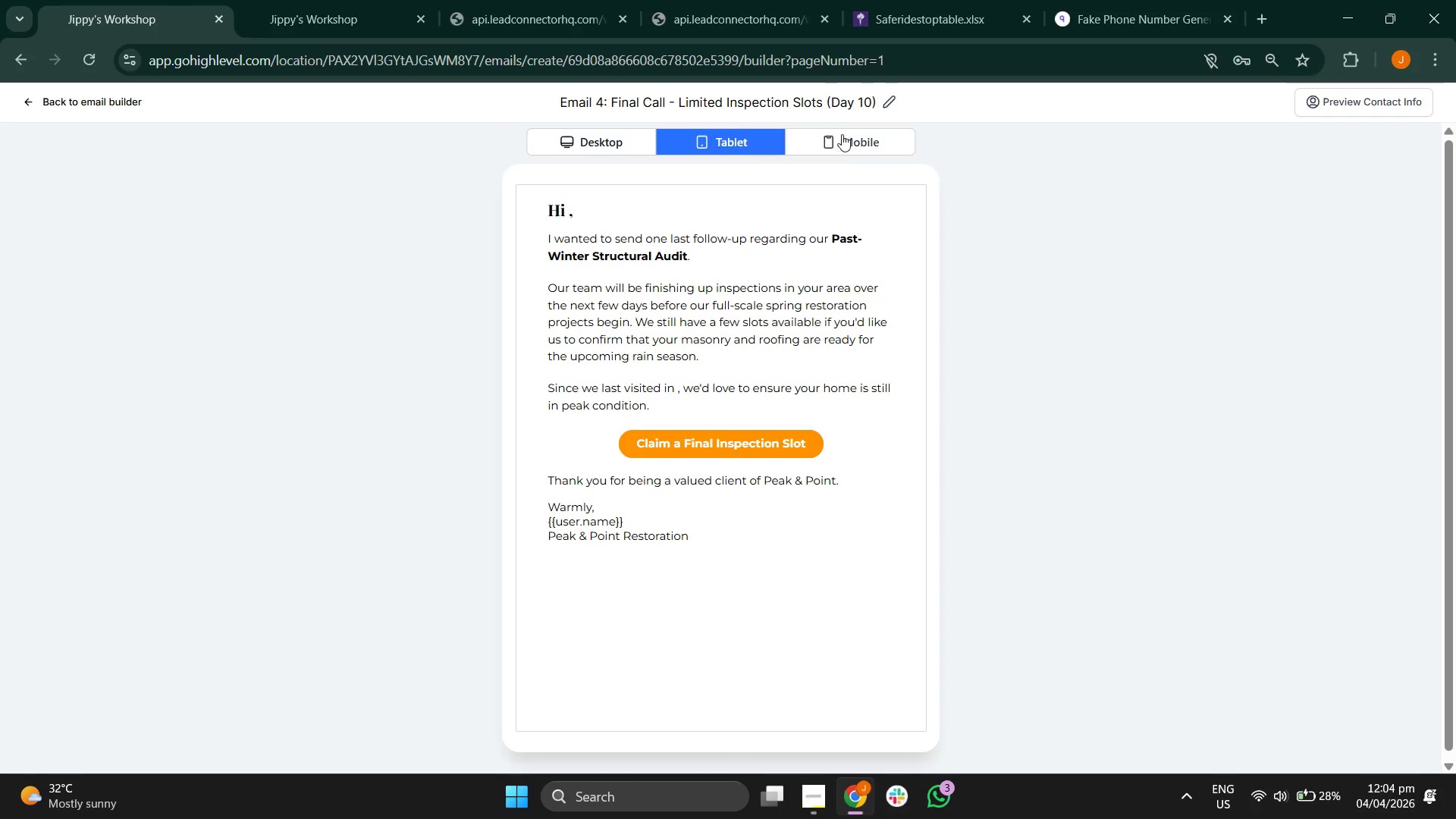 
left_click([852, 136])
 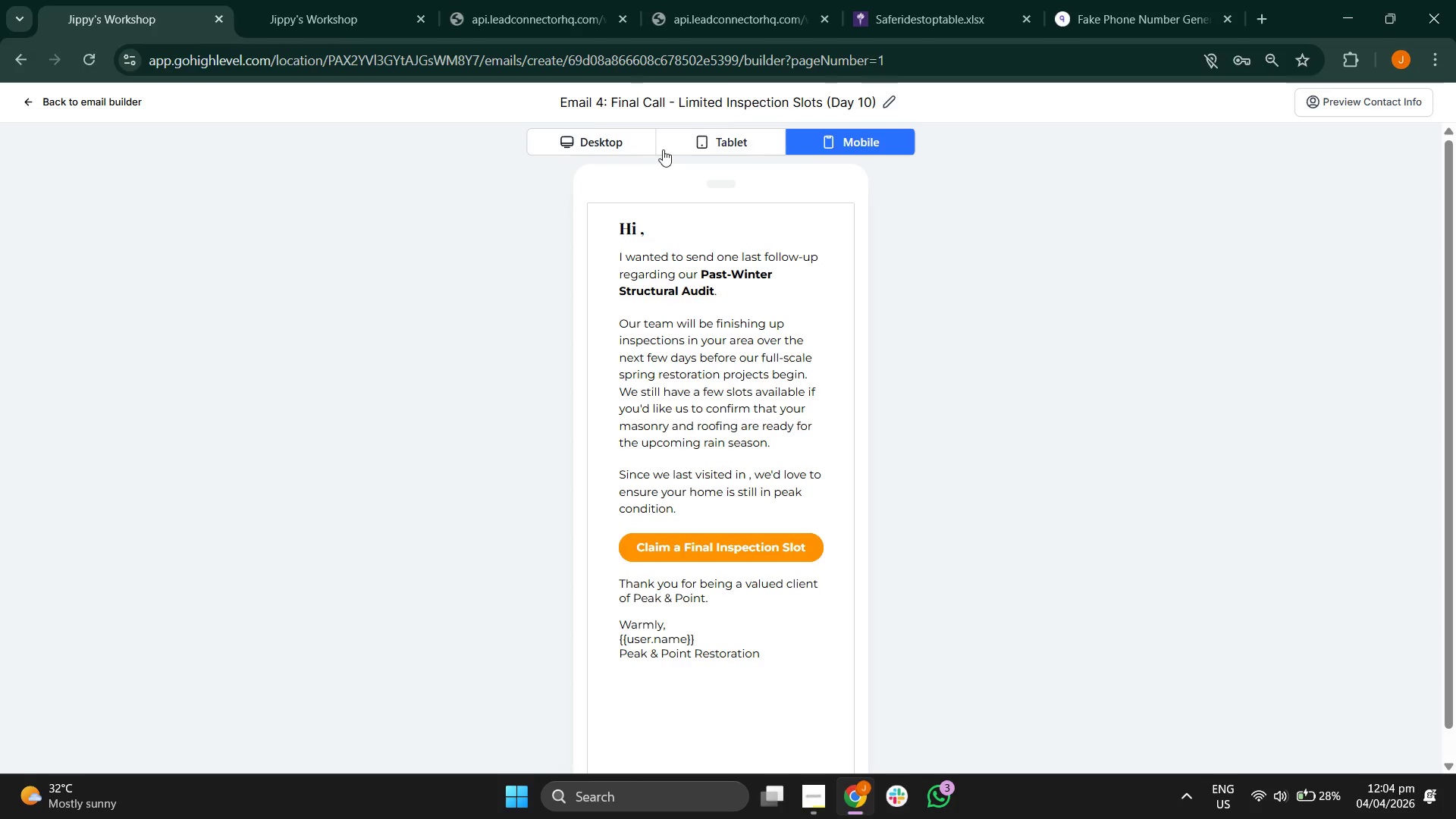 
left_click([613, 143])
 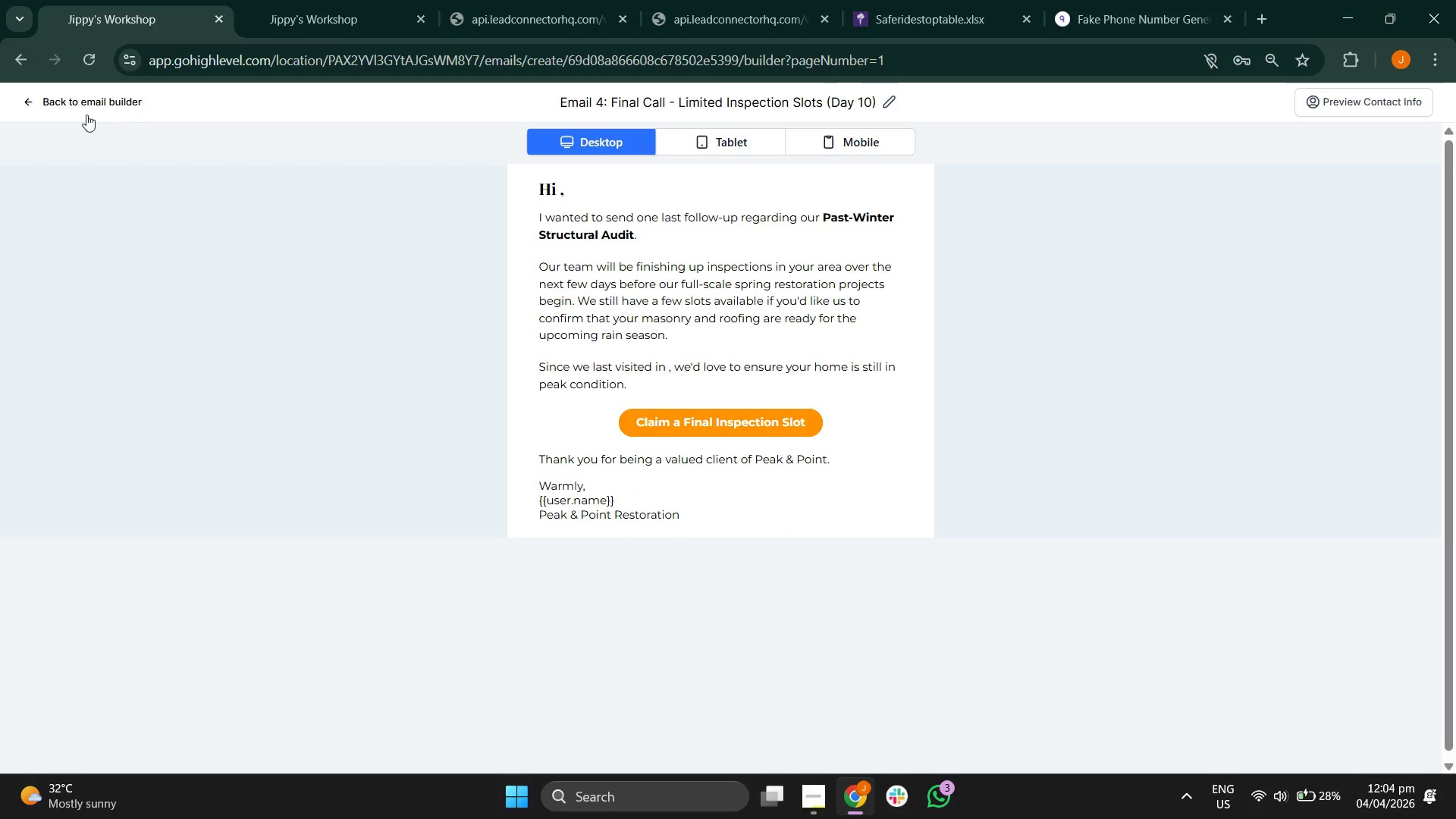 
left_click([80, 102])
 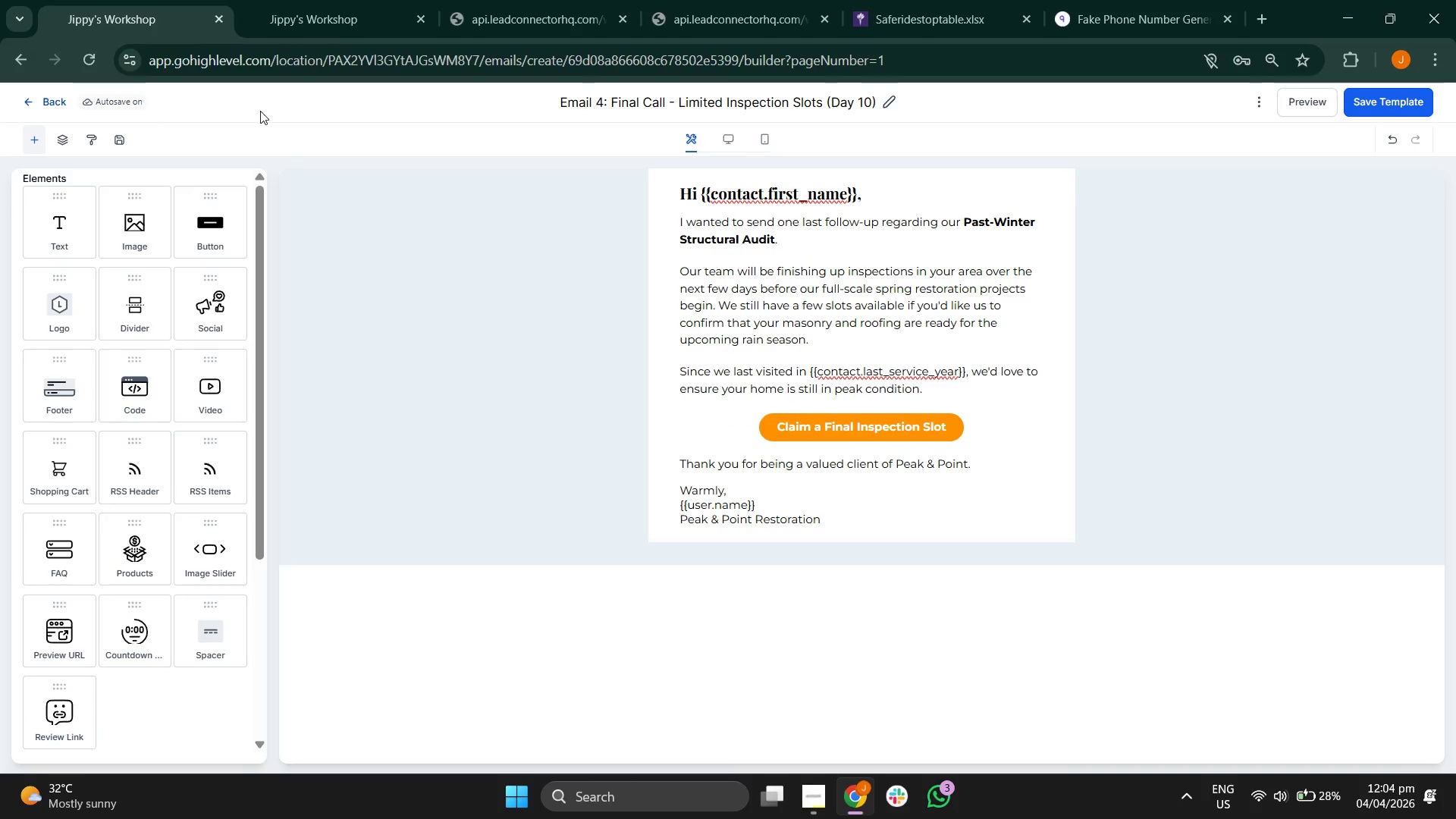 
wait(5.16)
 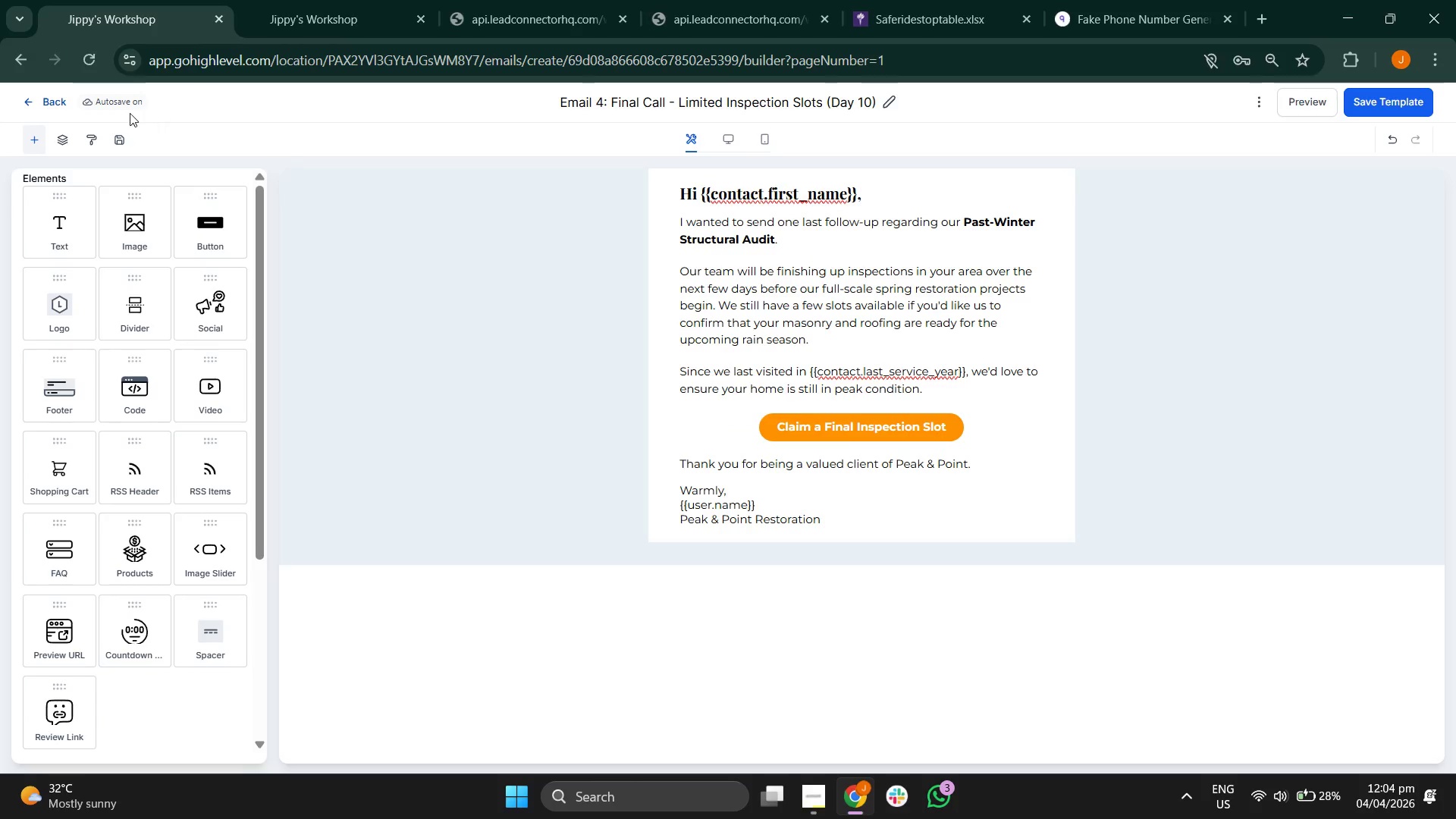 
left_click([39, 100])
 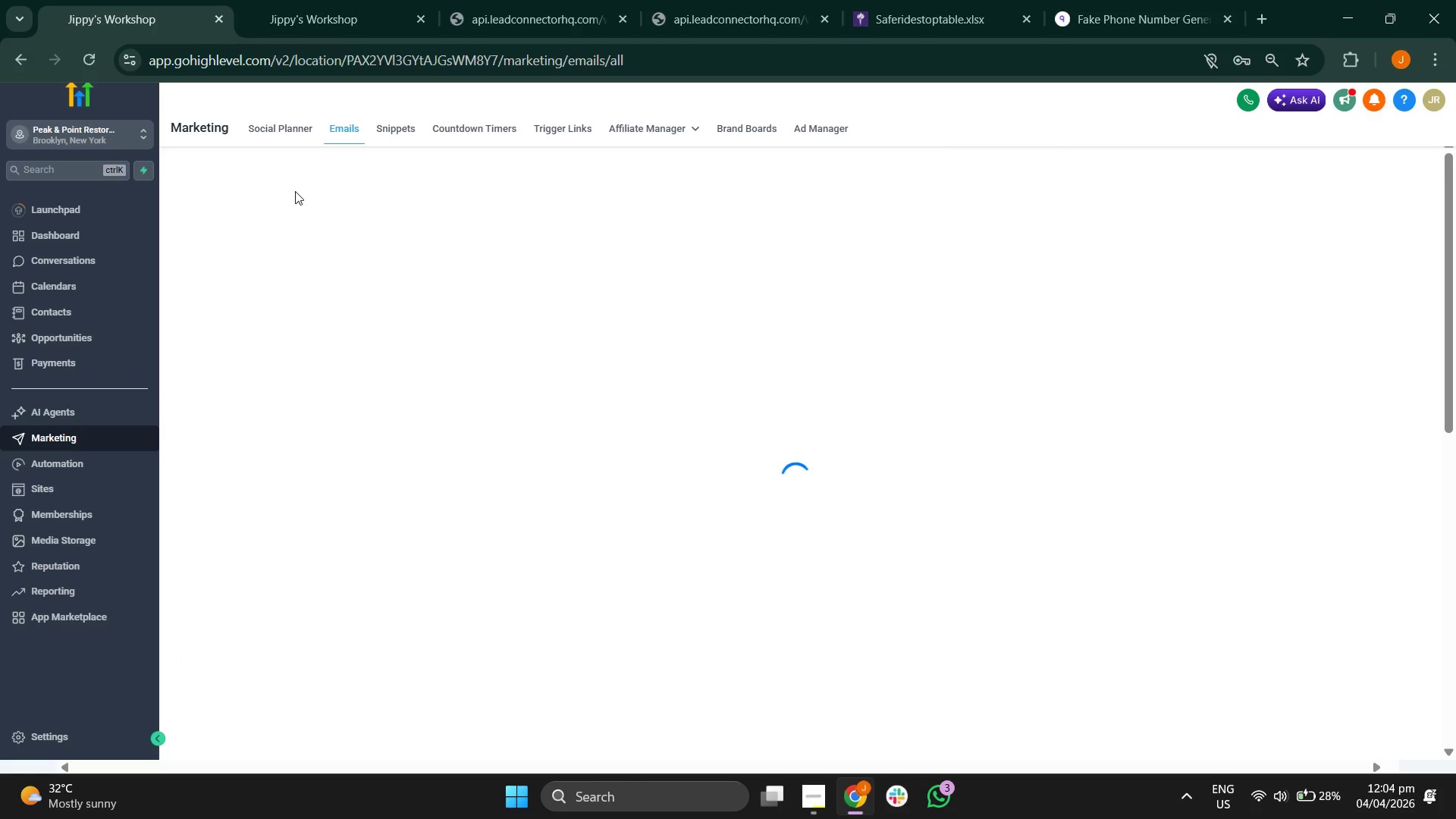 
mouse_move([415, 266])
 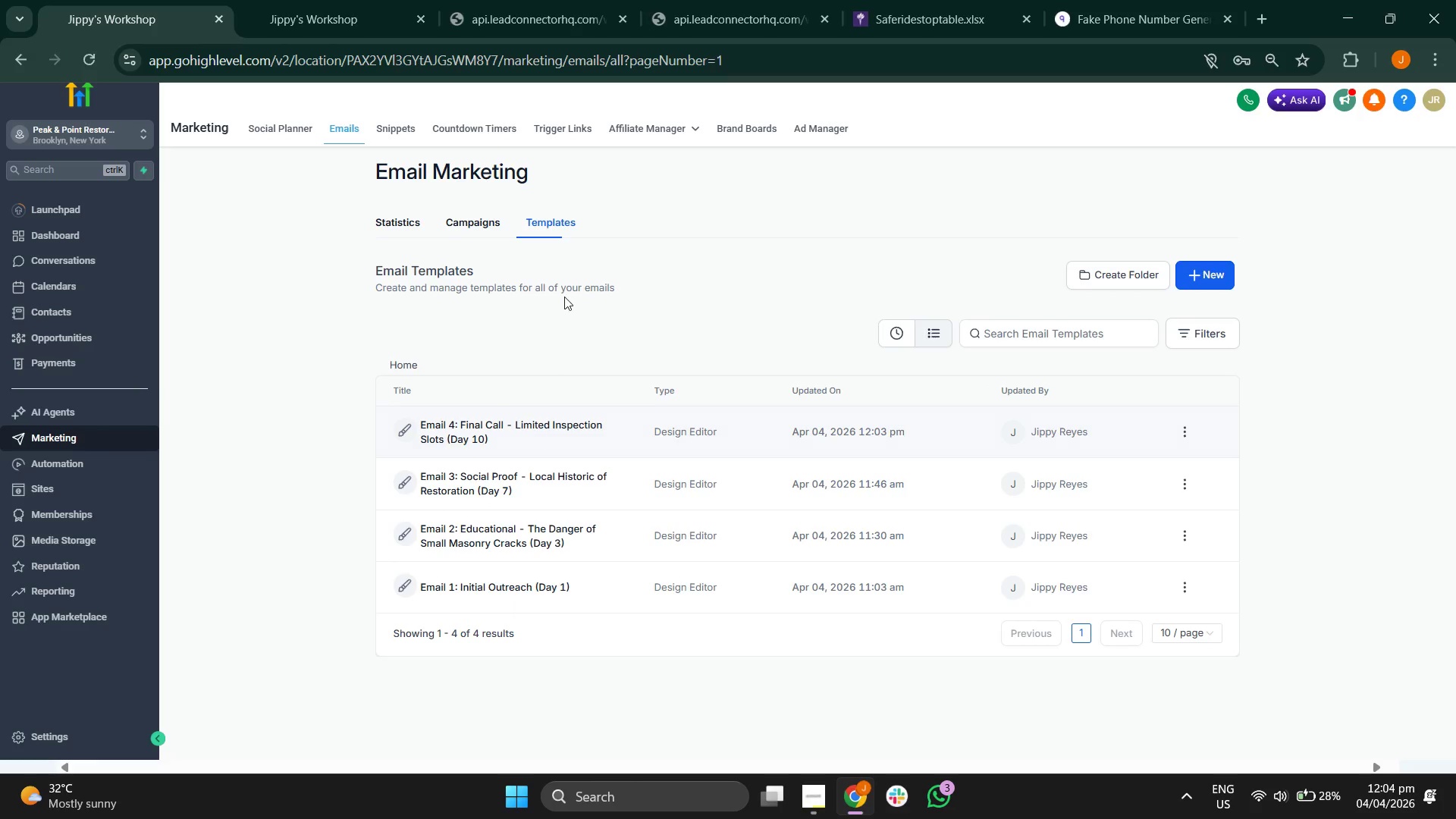 
left_click([573, 140])
 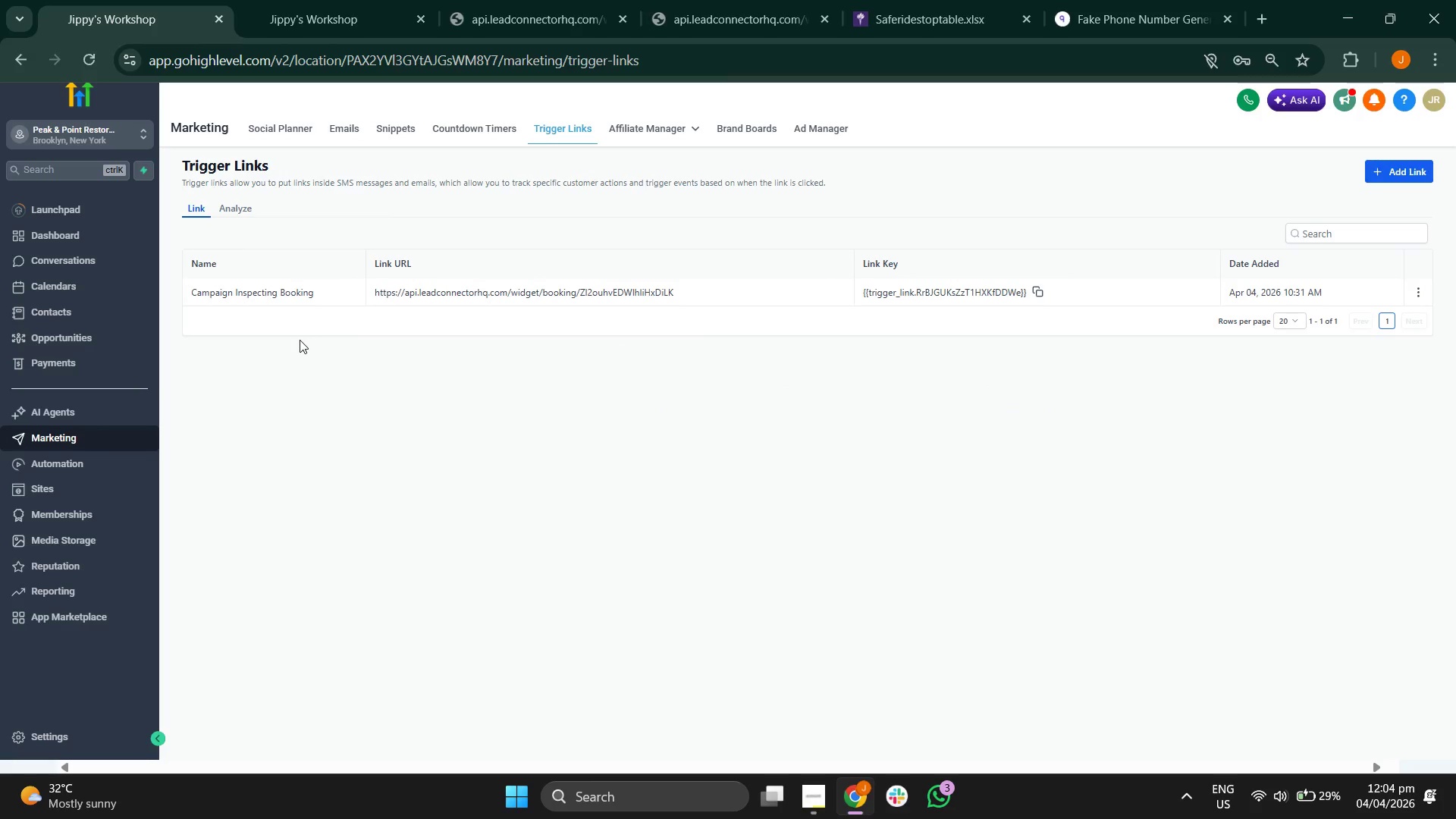 
wait(7.31)
 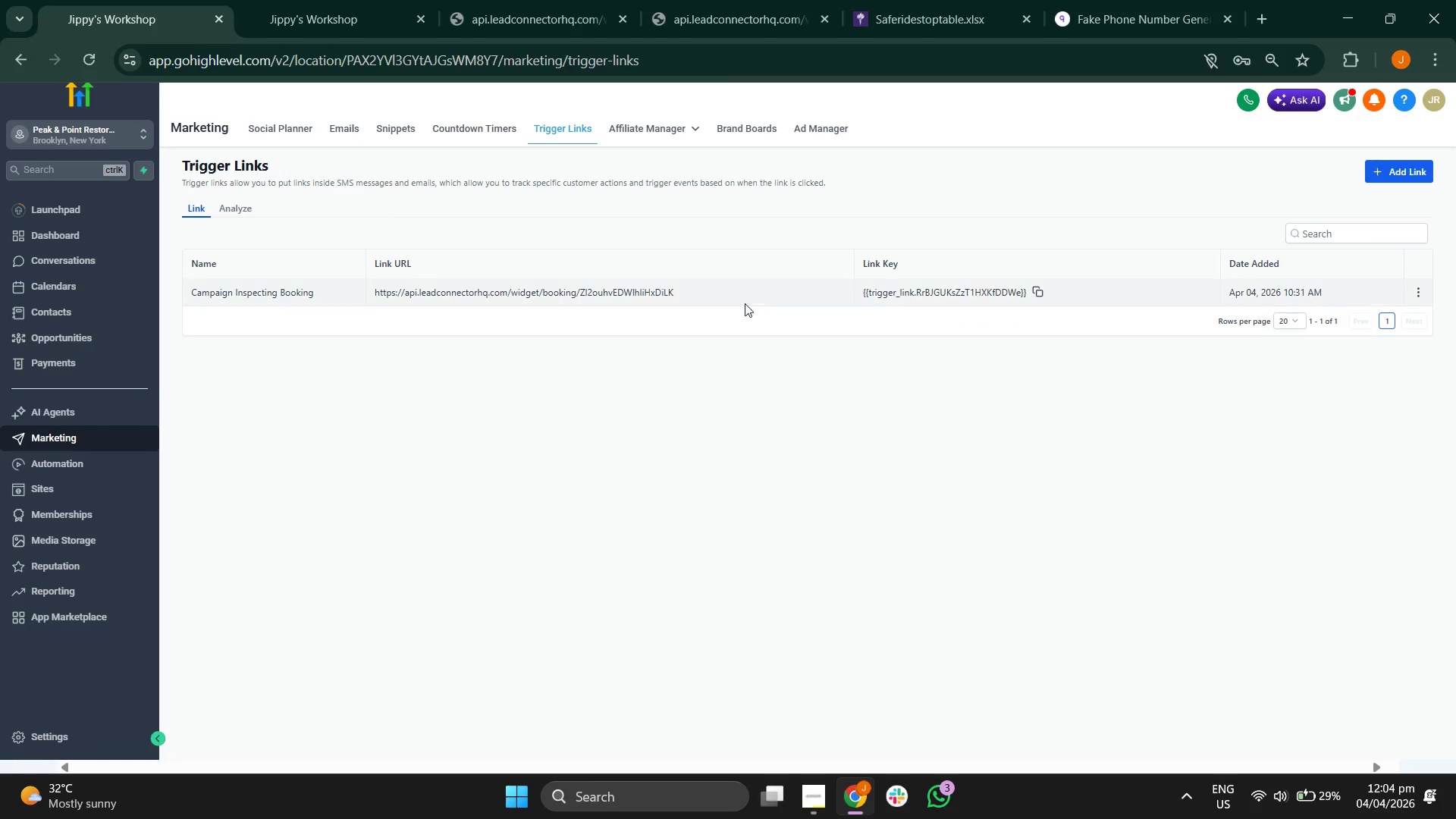 
left_click([128, 317])
 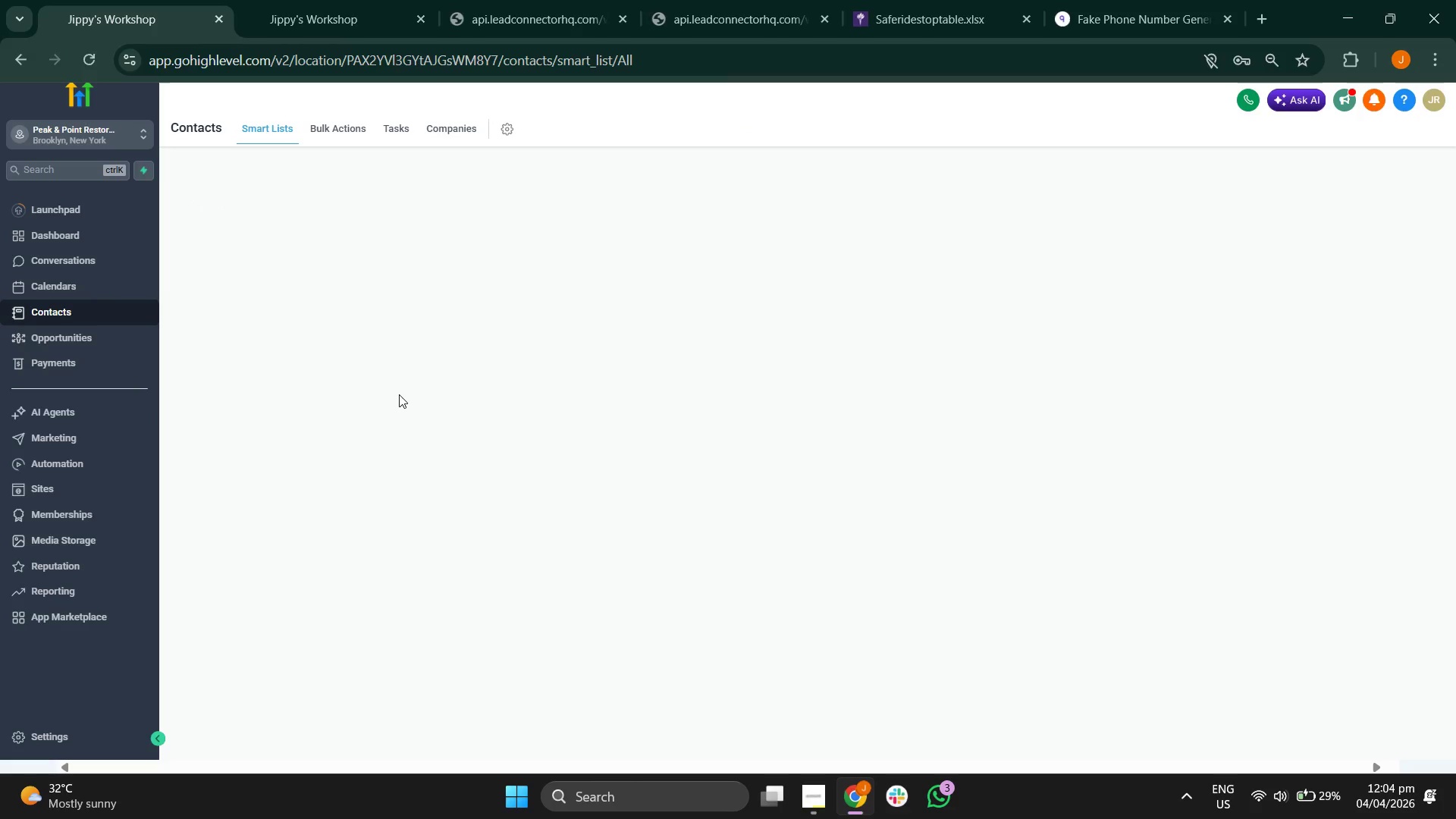 
wait(8.27)
 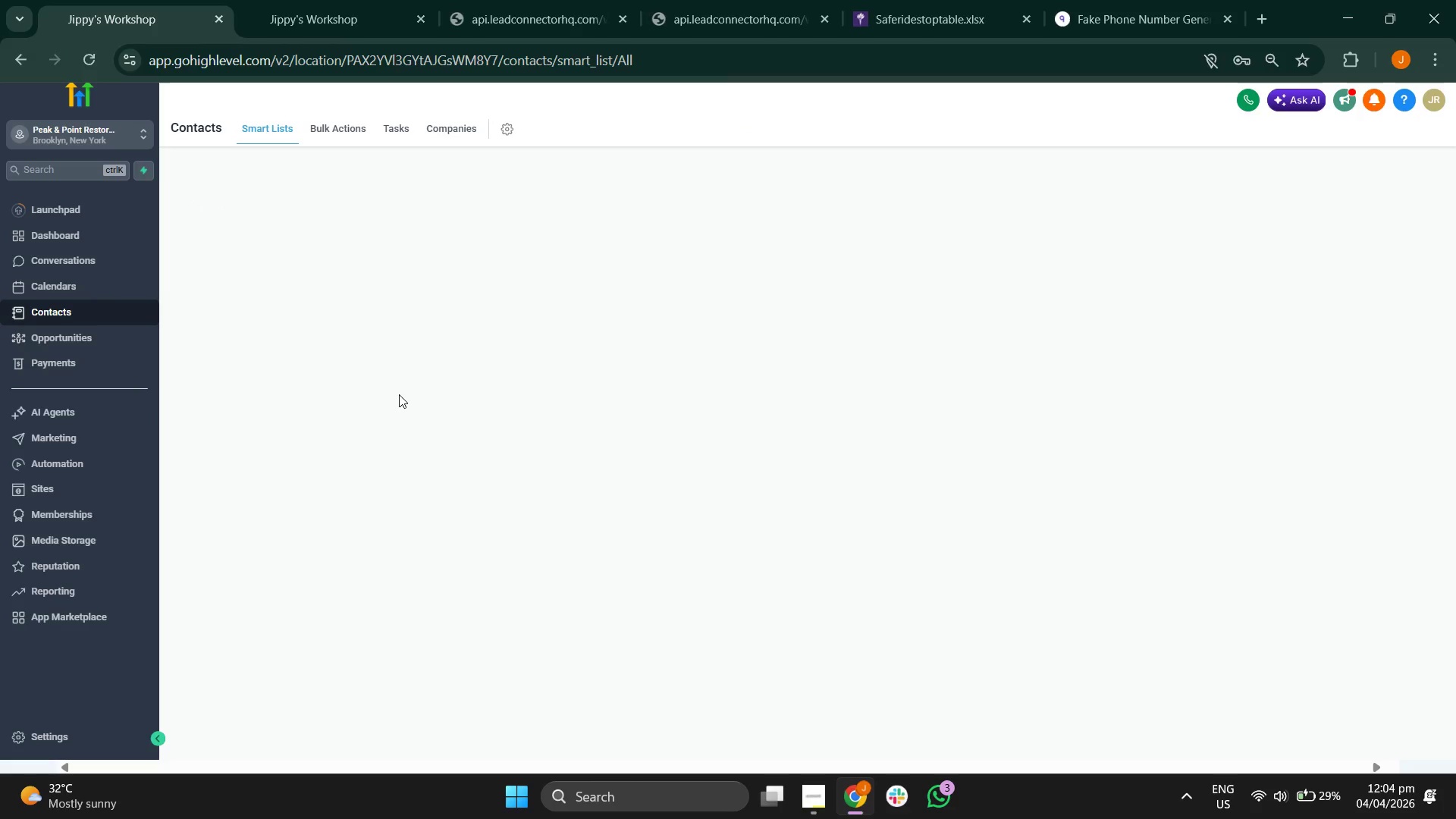 
left_click([804, 780])